 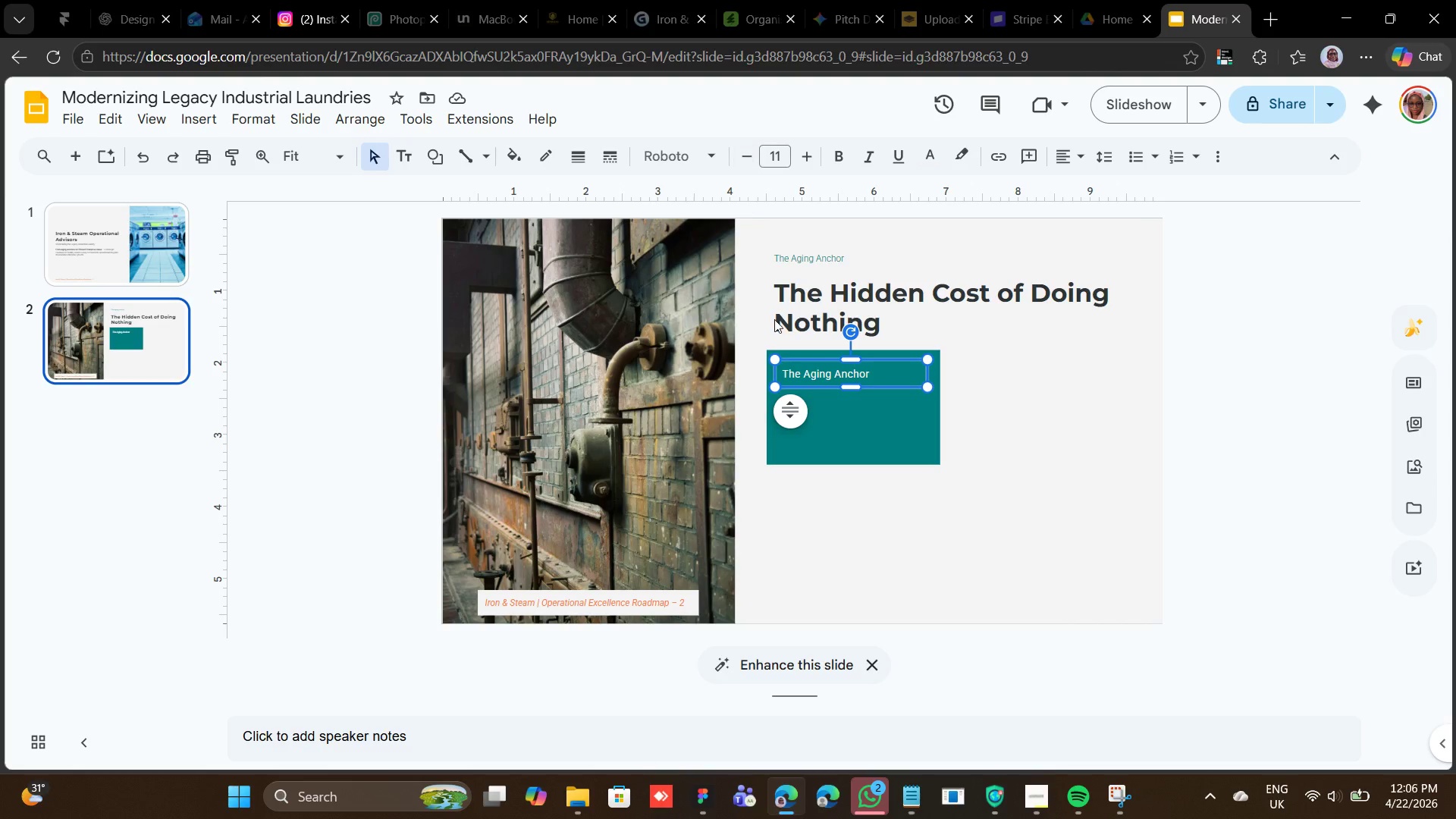 
double_click([827, 376])
 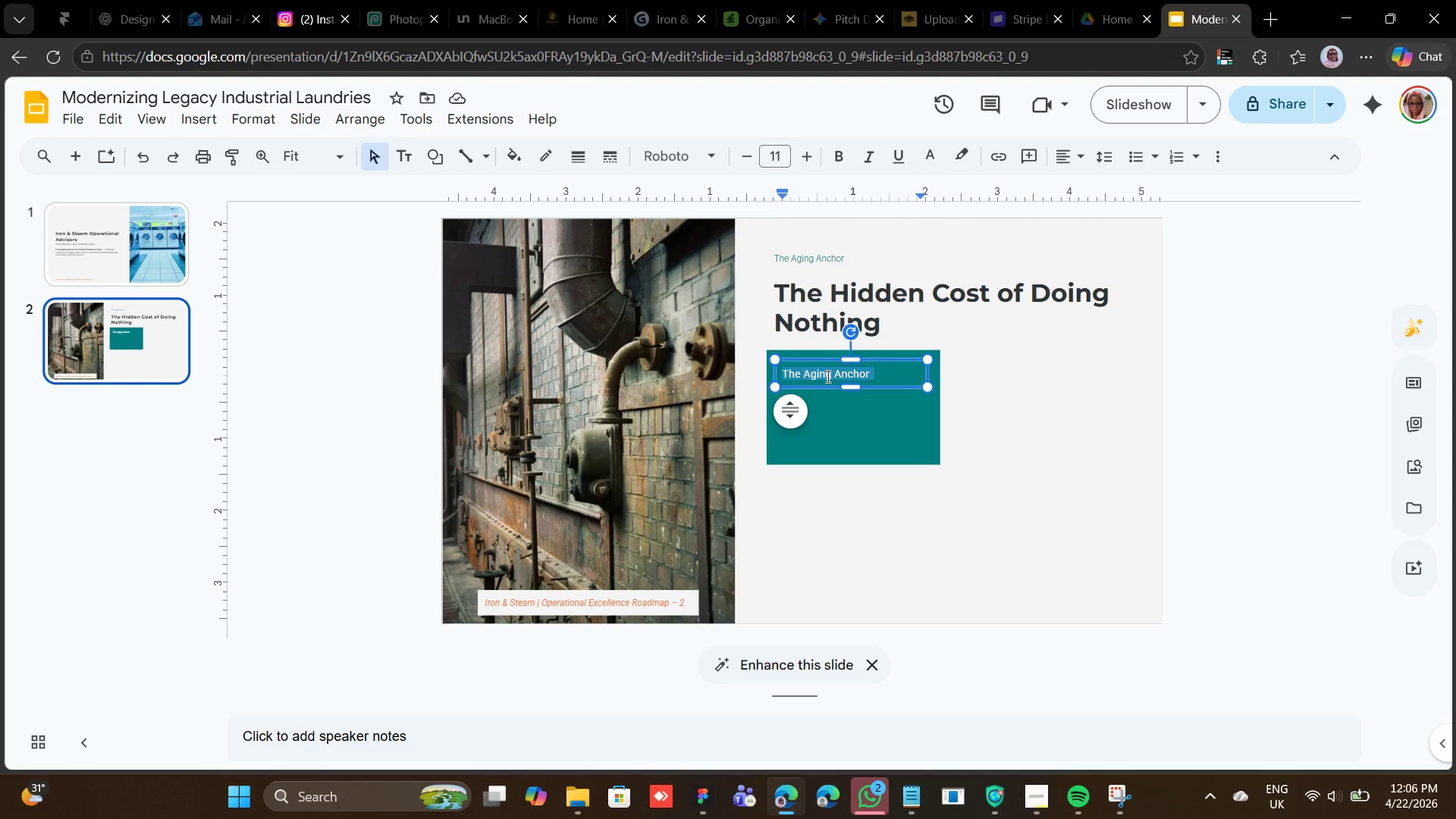 
triple_click([827, 376])
 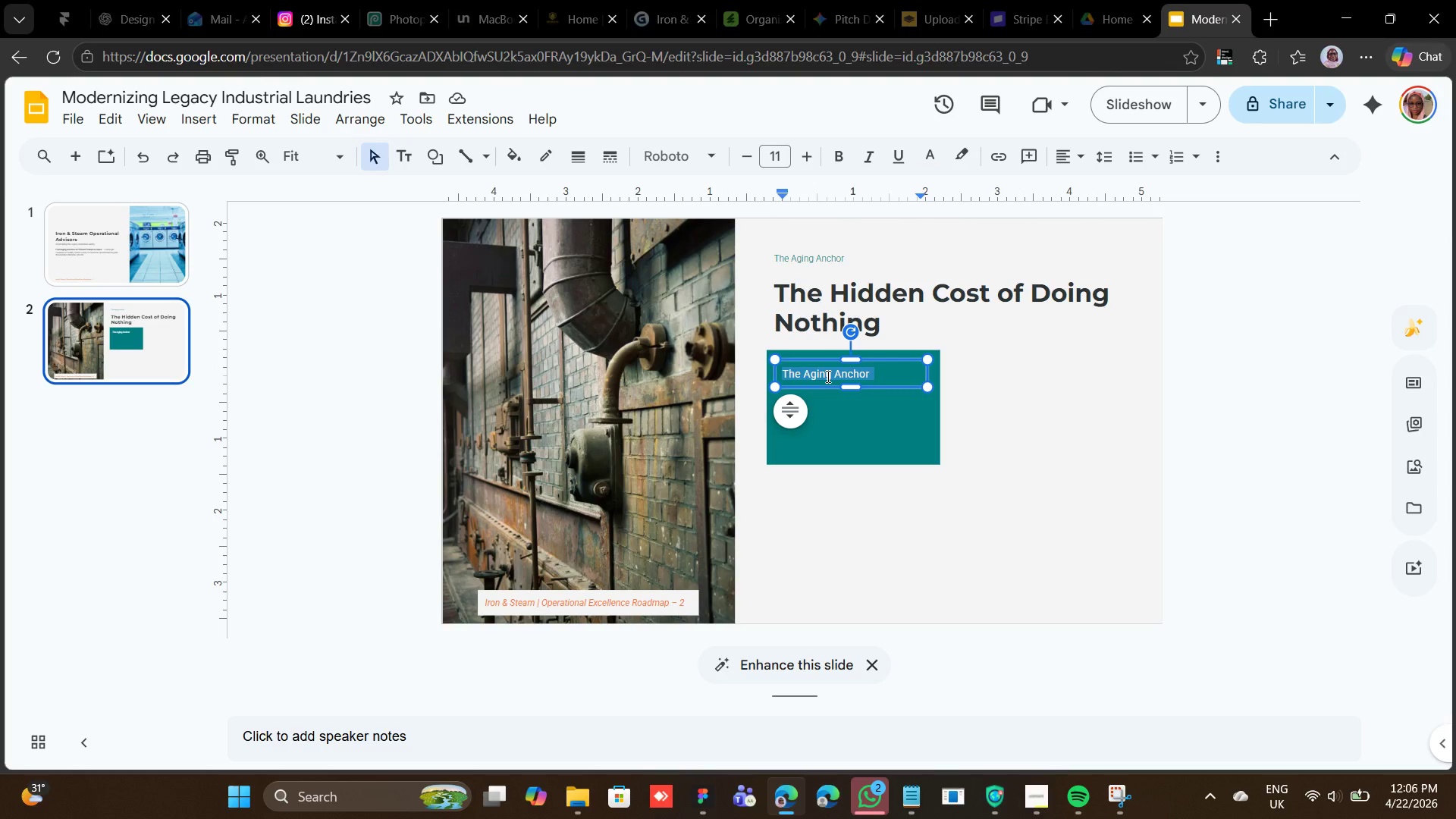 
right_click([827, 376])
 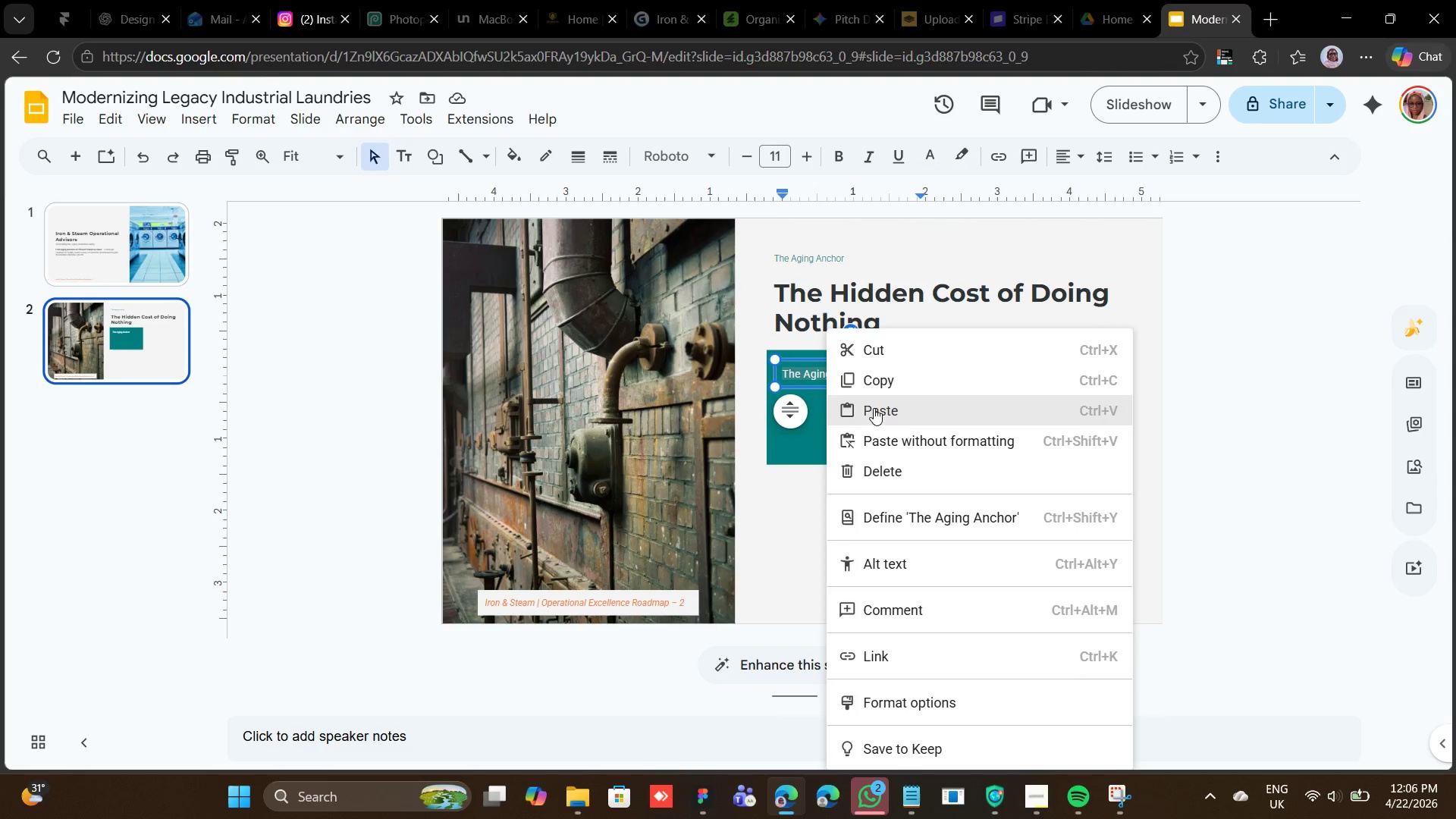 
left_click([880, 410])
 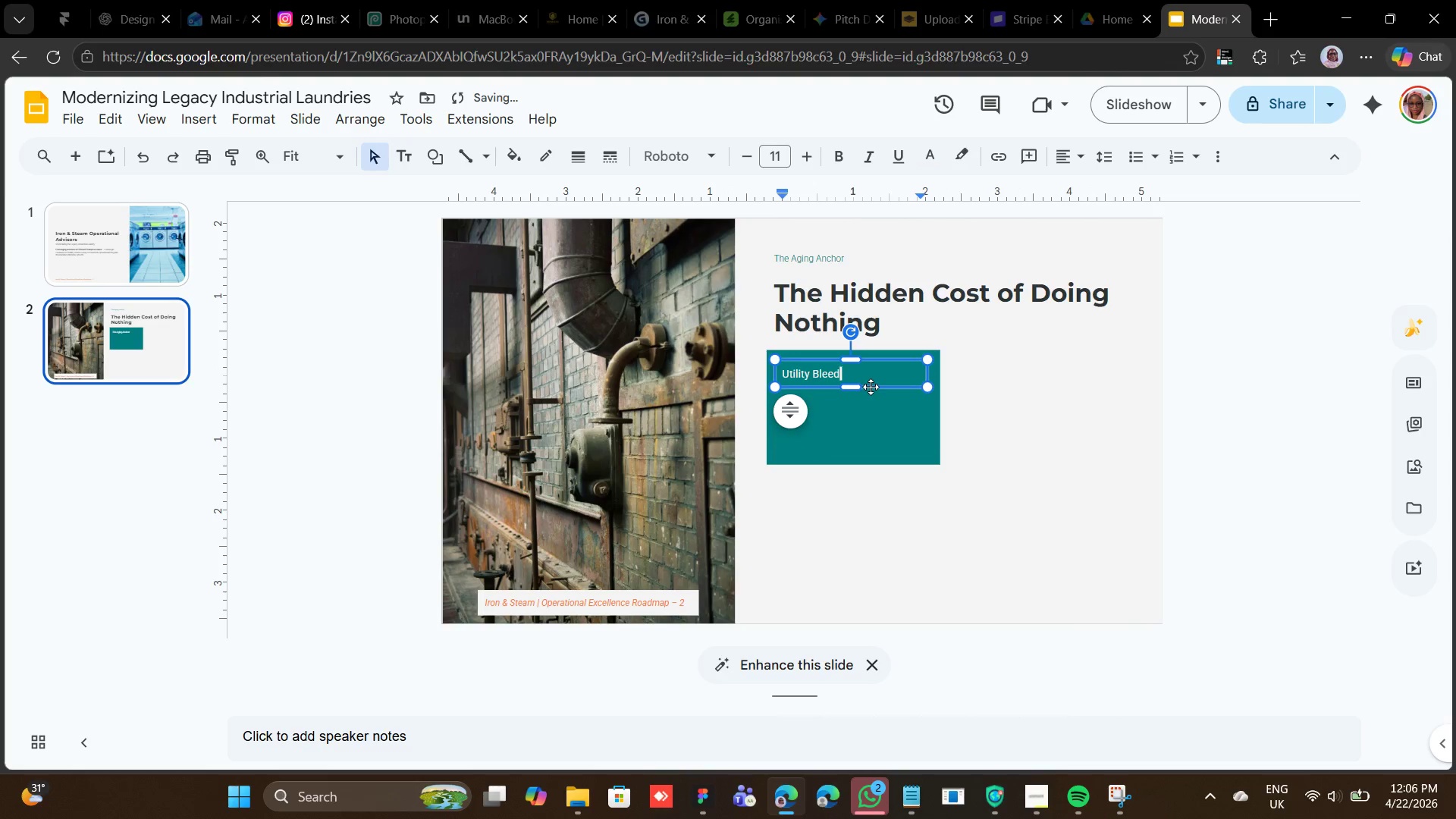 
left_click([871, 387])
 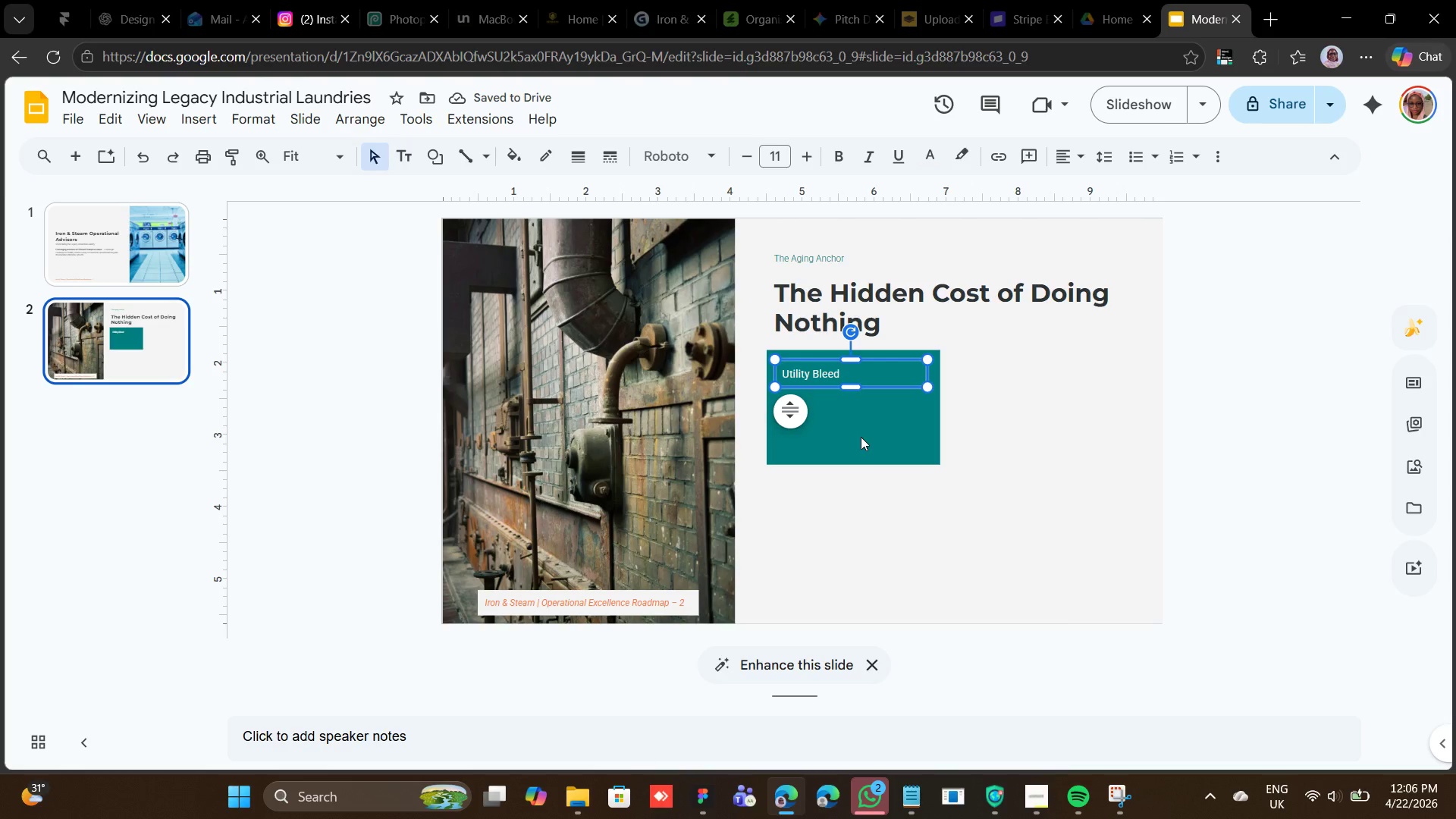 
key(Control+D)
 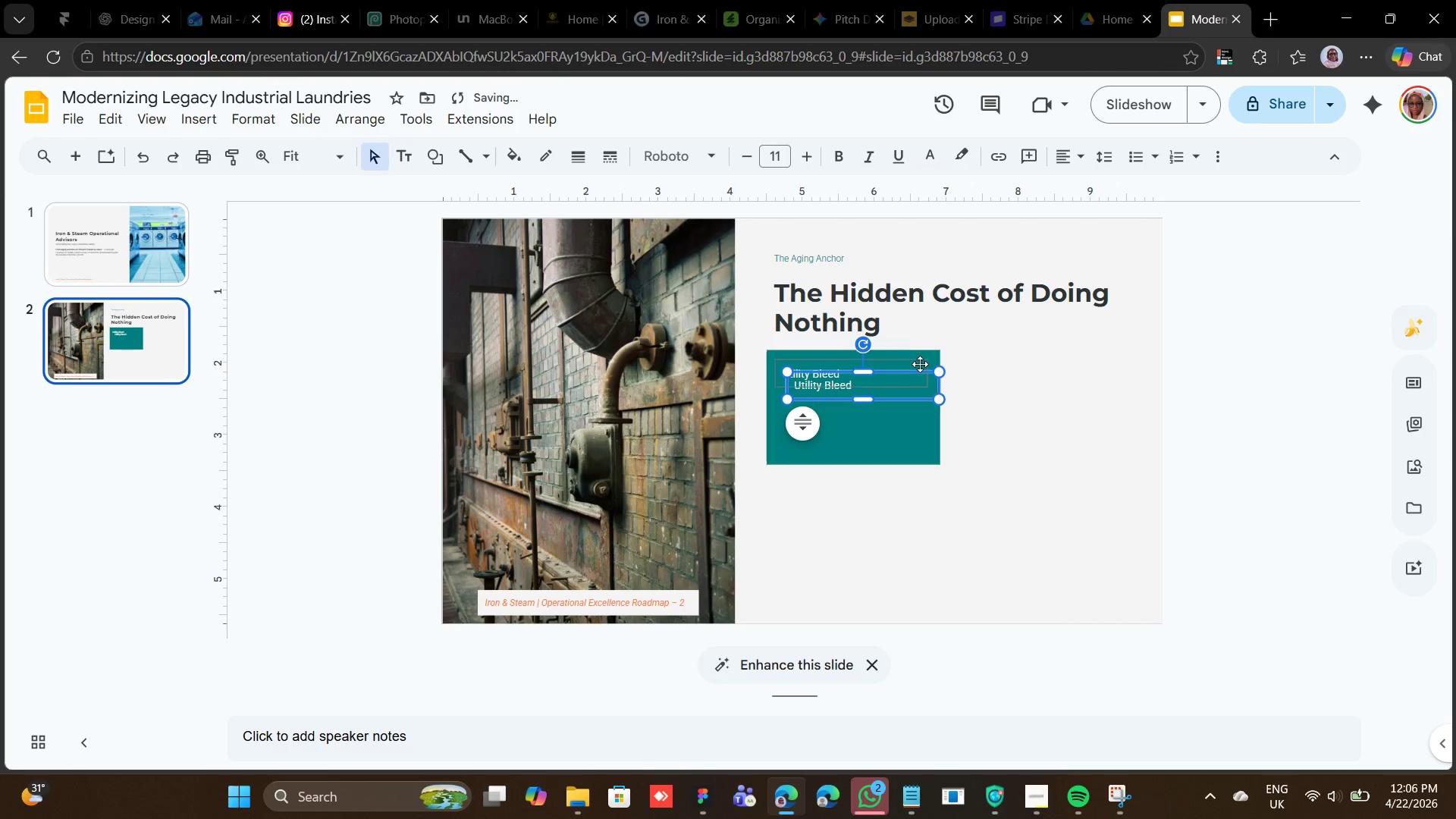 
left_click_drag(start_coordinate=[912, 370], to_coordinate=[899, 392])
 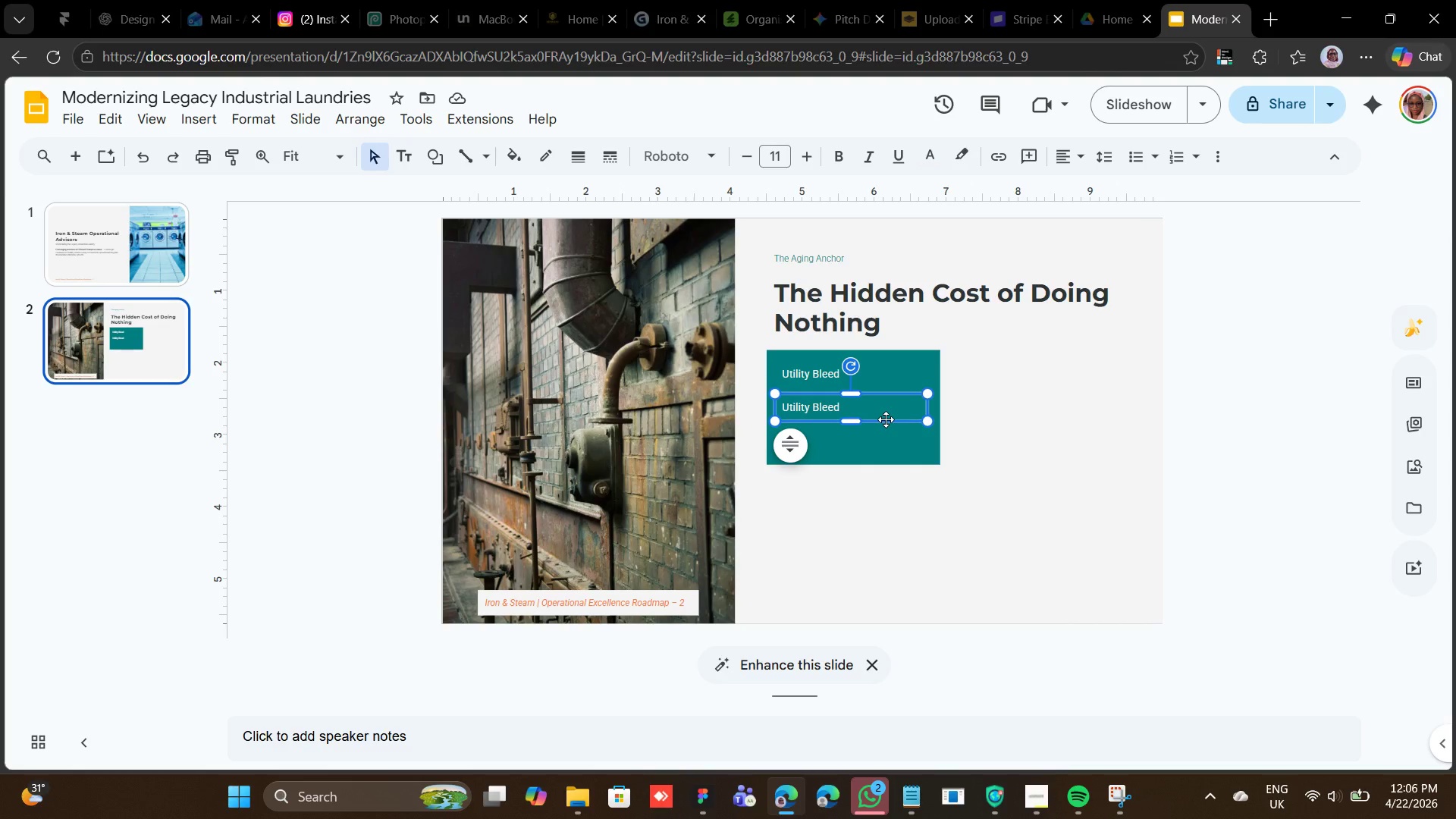 
wait(17.86)
 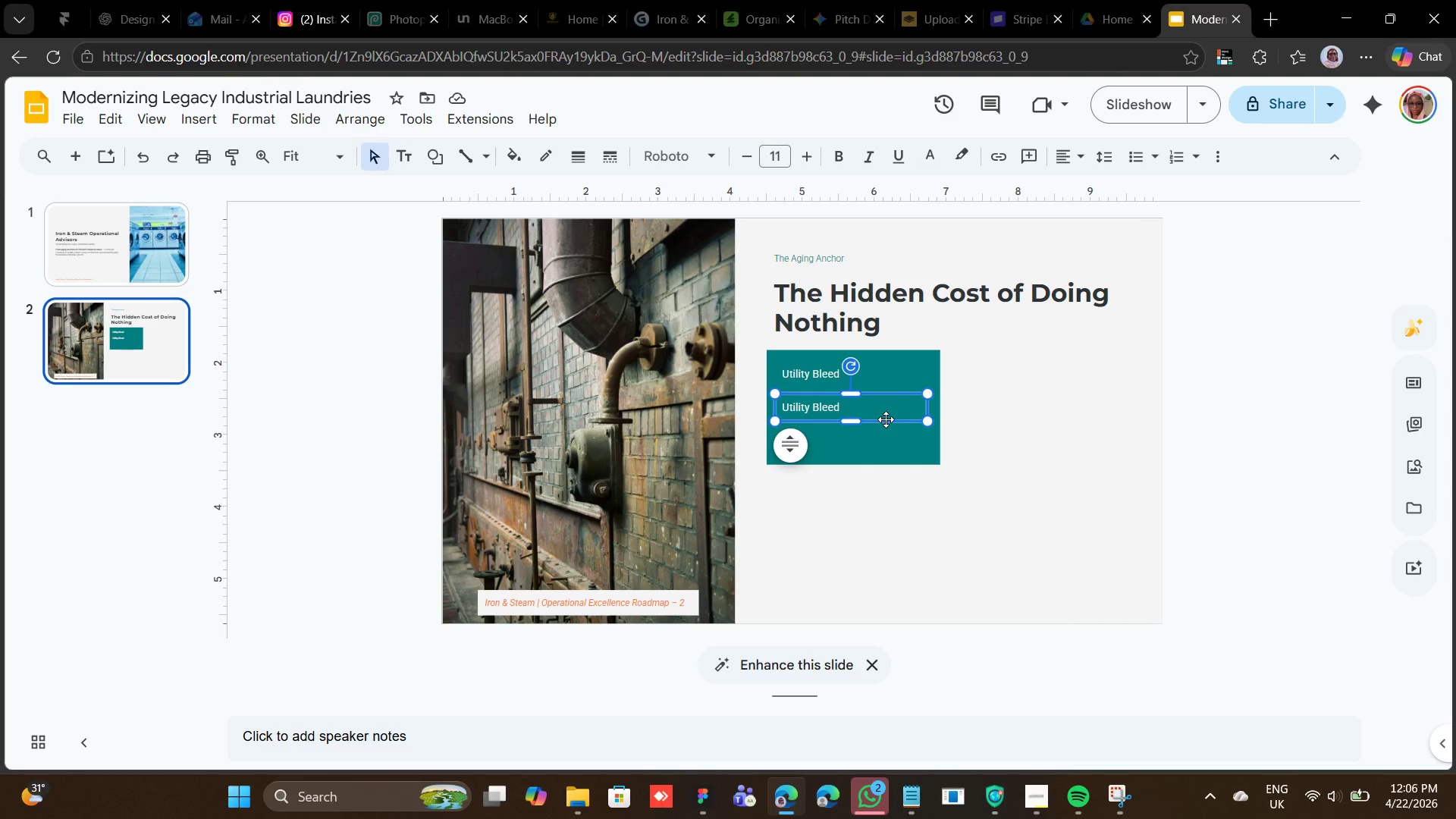 
left_click_drag(start_coordinate=[874, 394], to_coordinate=[877, 390])
 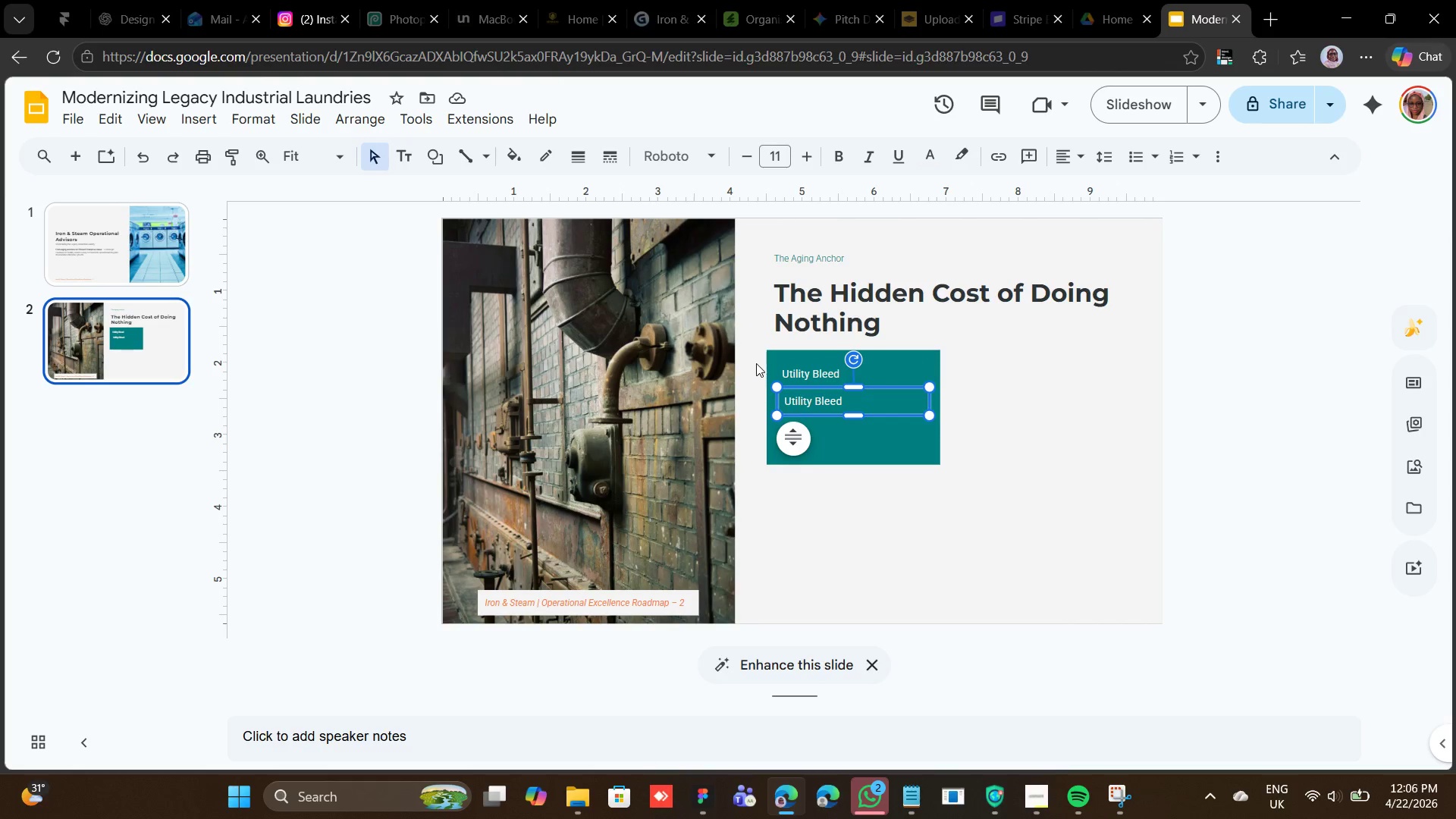 
wait(18.05)
 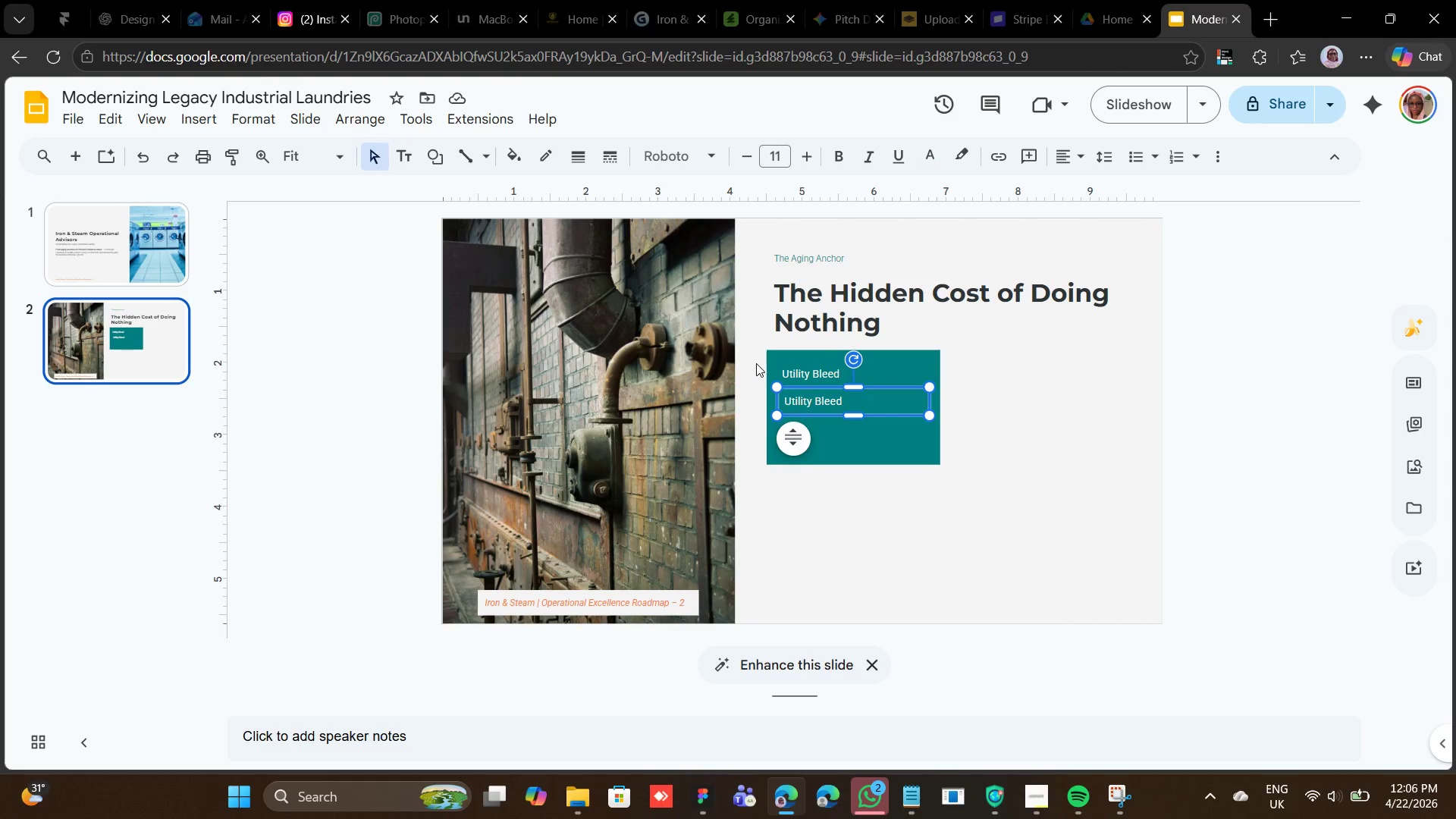 
left_click([1039, 798])